 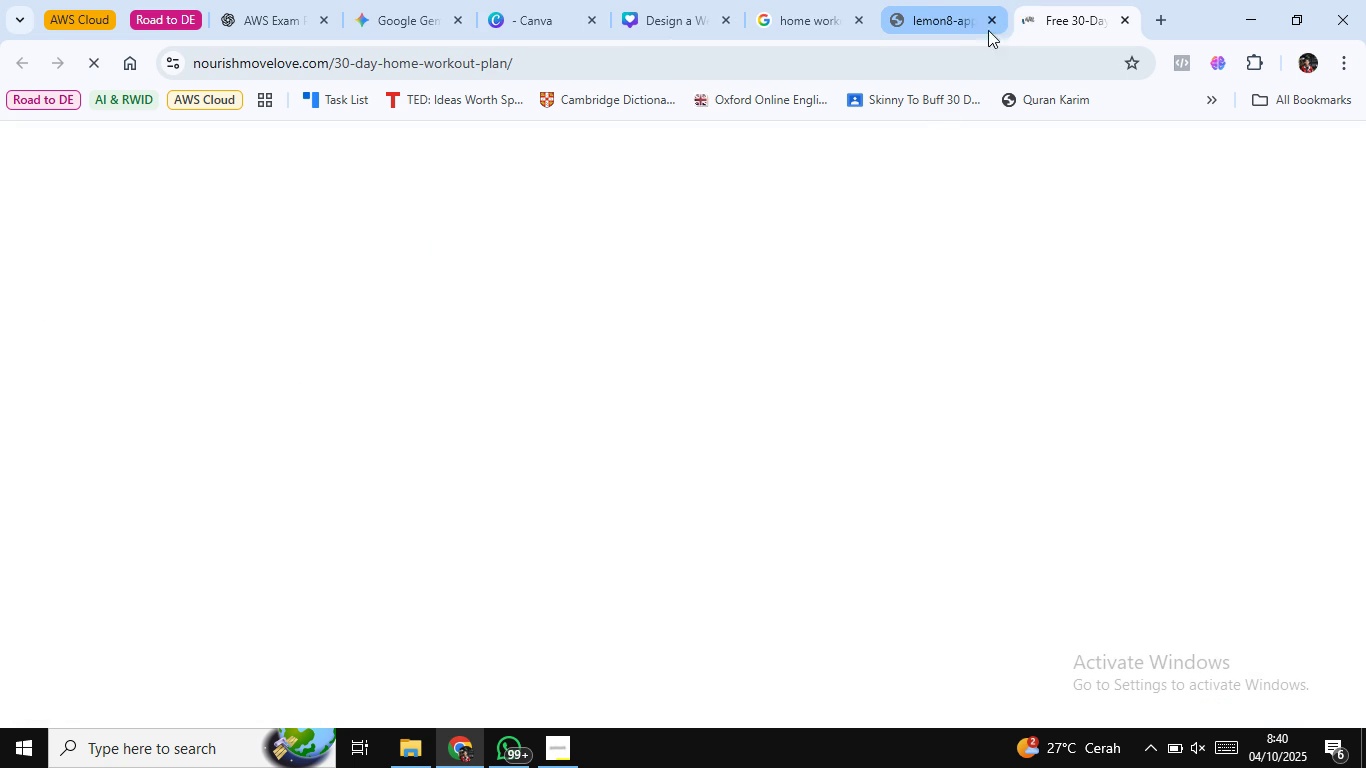 
scroll: coordinate [671, 320], scroll_direction: down, amount: 1.0
 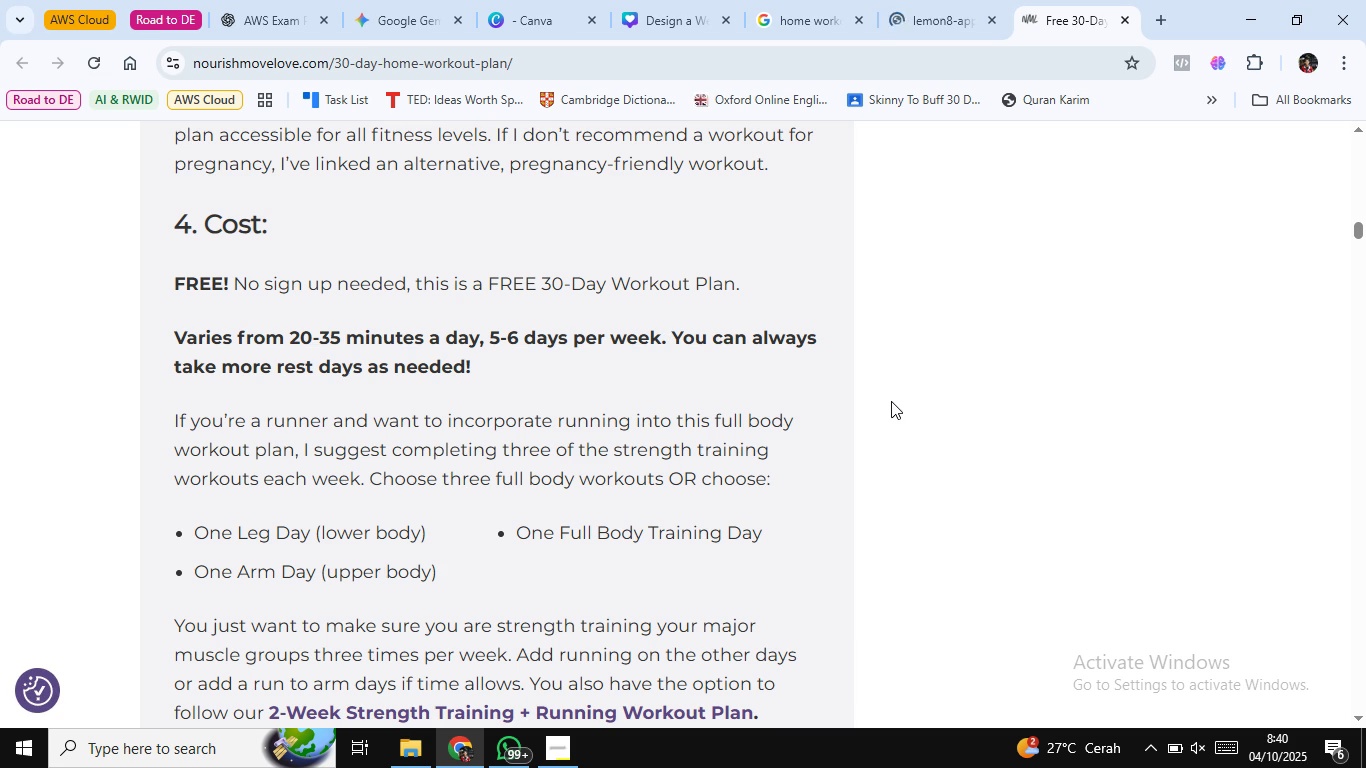 
scroll: coordinate [890, 388], scroll_direction: up, amount: 8.0
 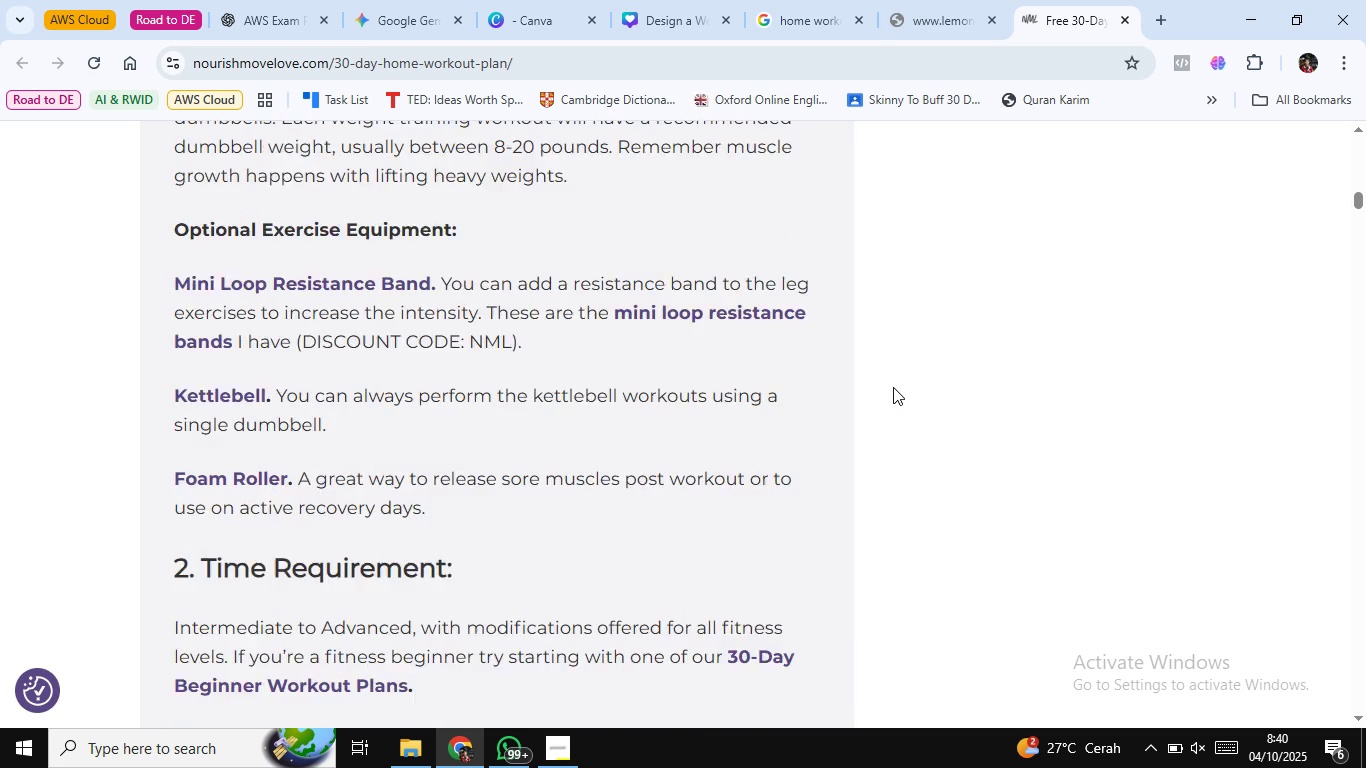 
scroll: coordinate [882, 396], scroll_direction: down, amount: 15.0
 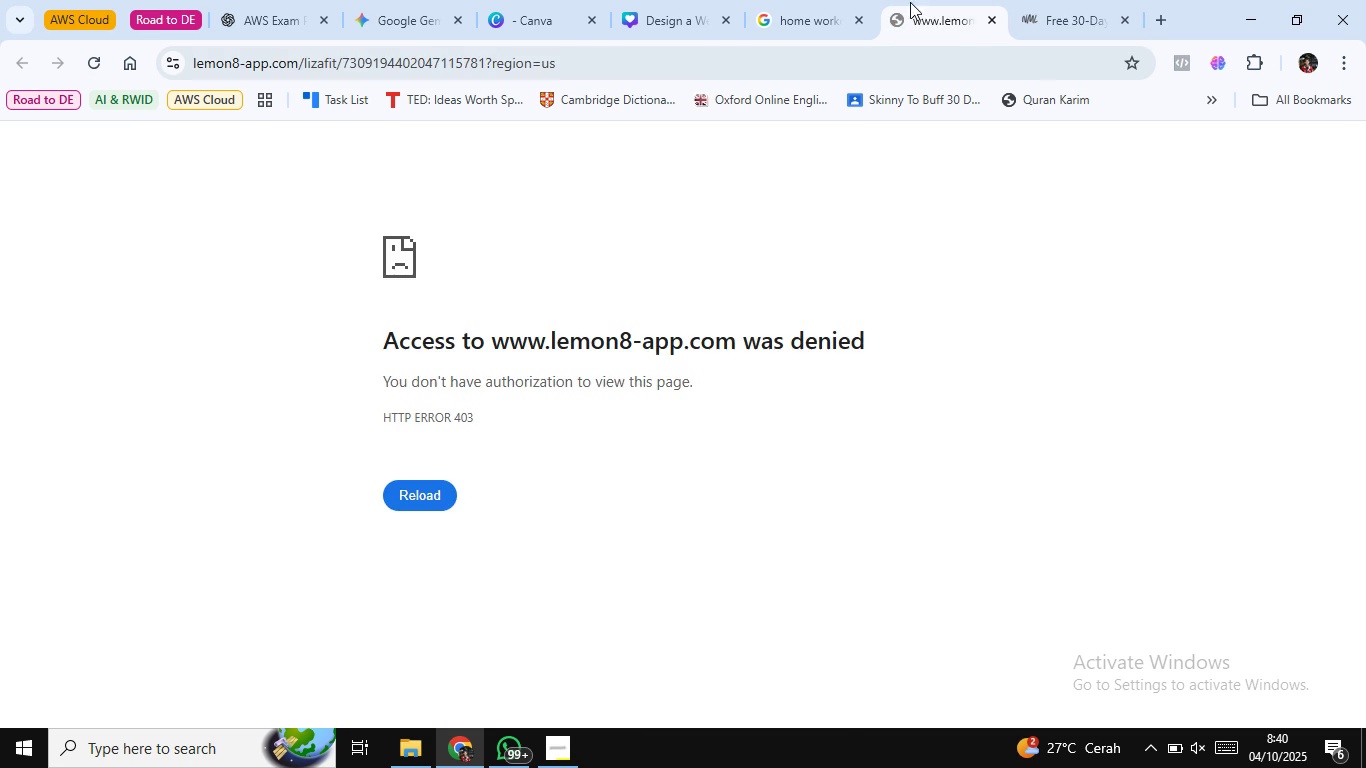 
left_click([909, 0])
 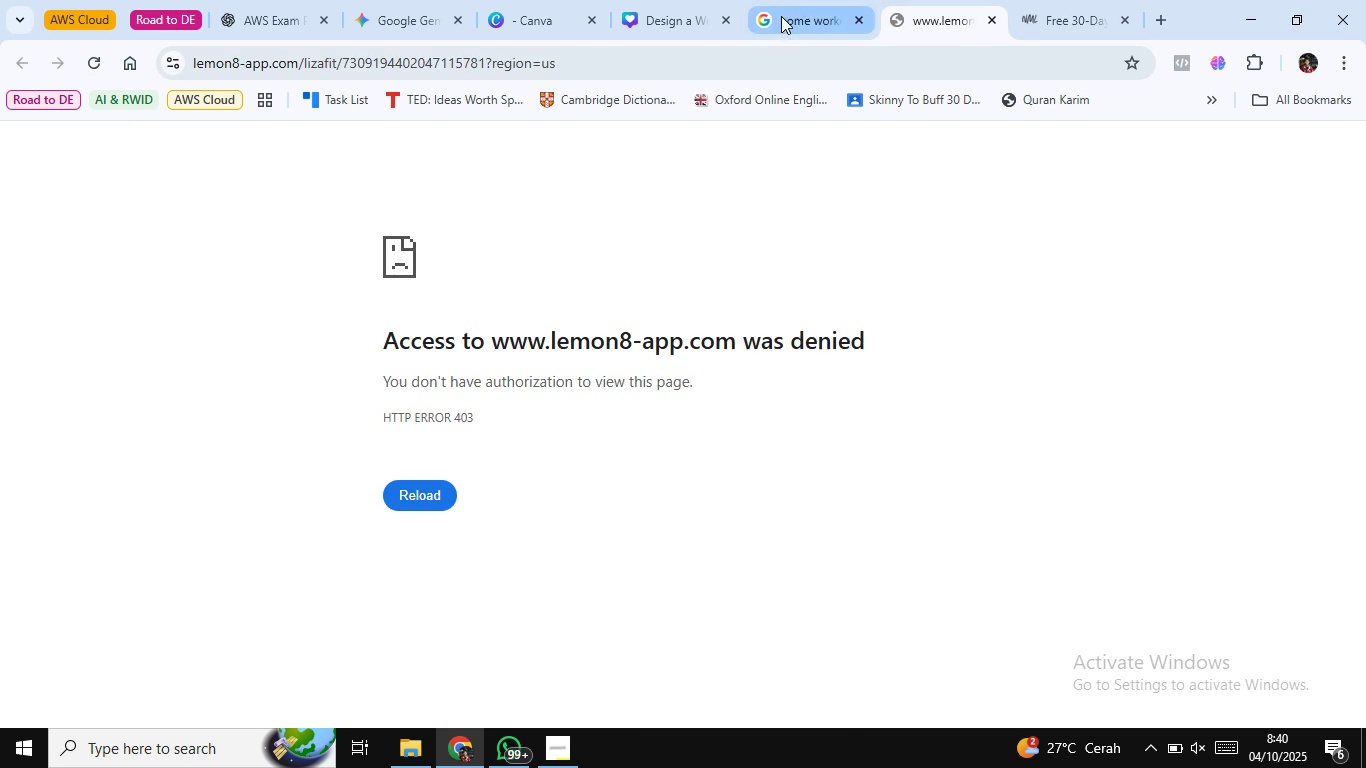 
left_click([781, 16])
 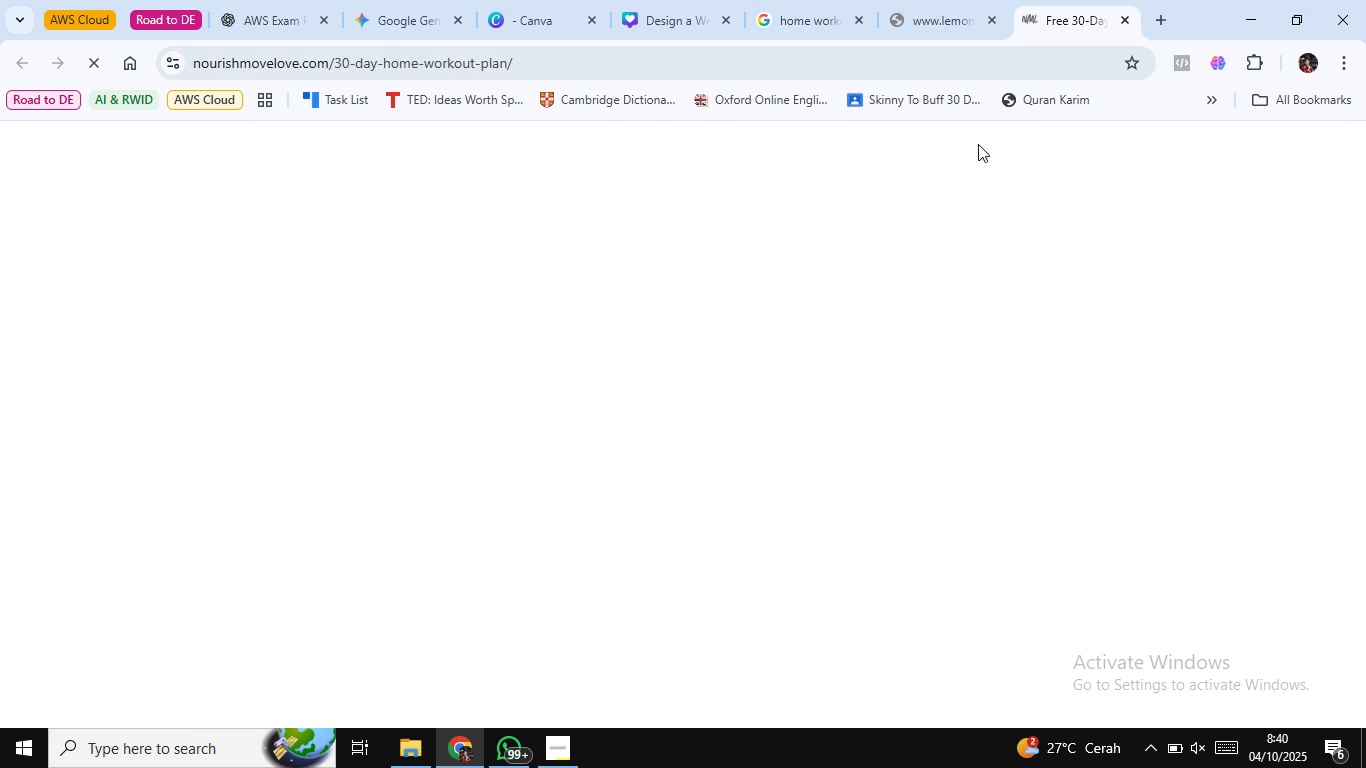 
left_click([1076, 0])
 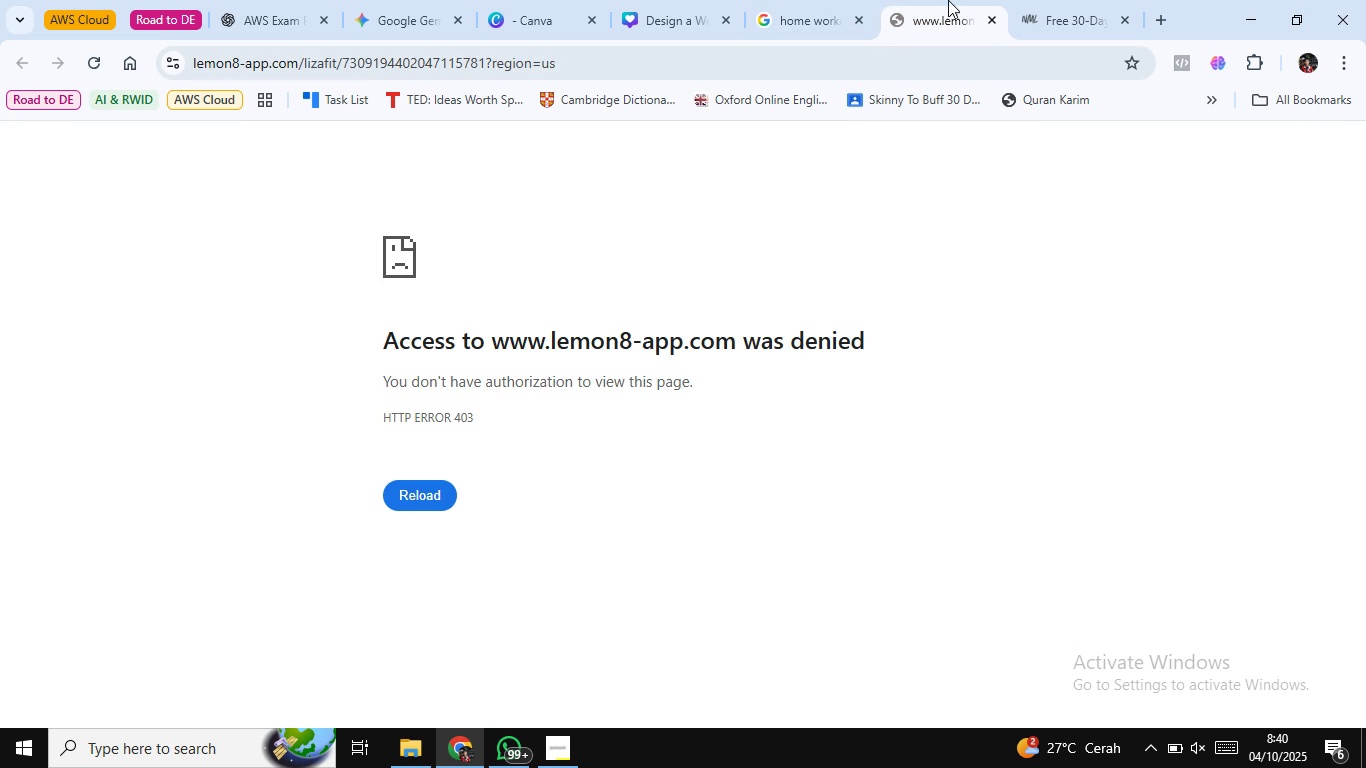 
left_click([948, 0])
 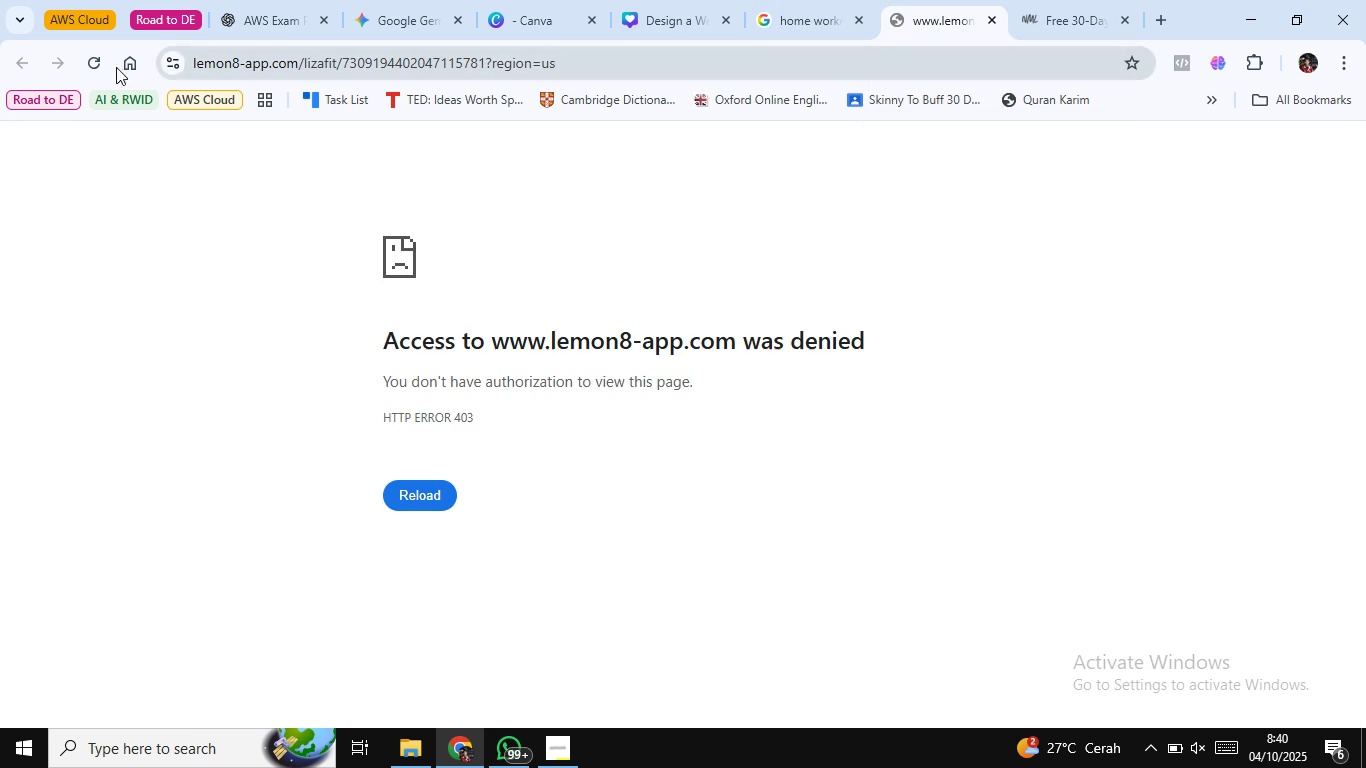 
left_click([92, 57])
 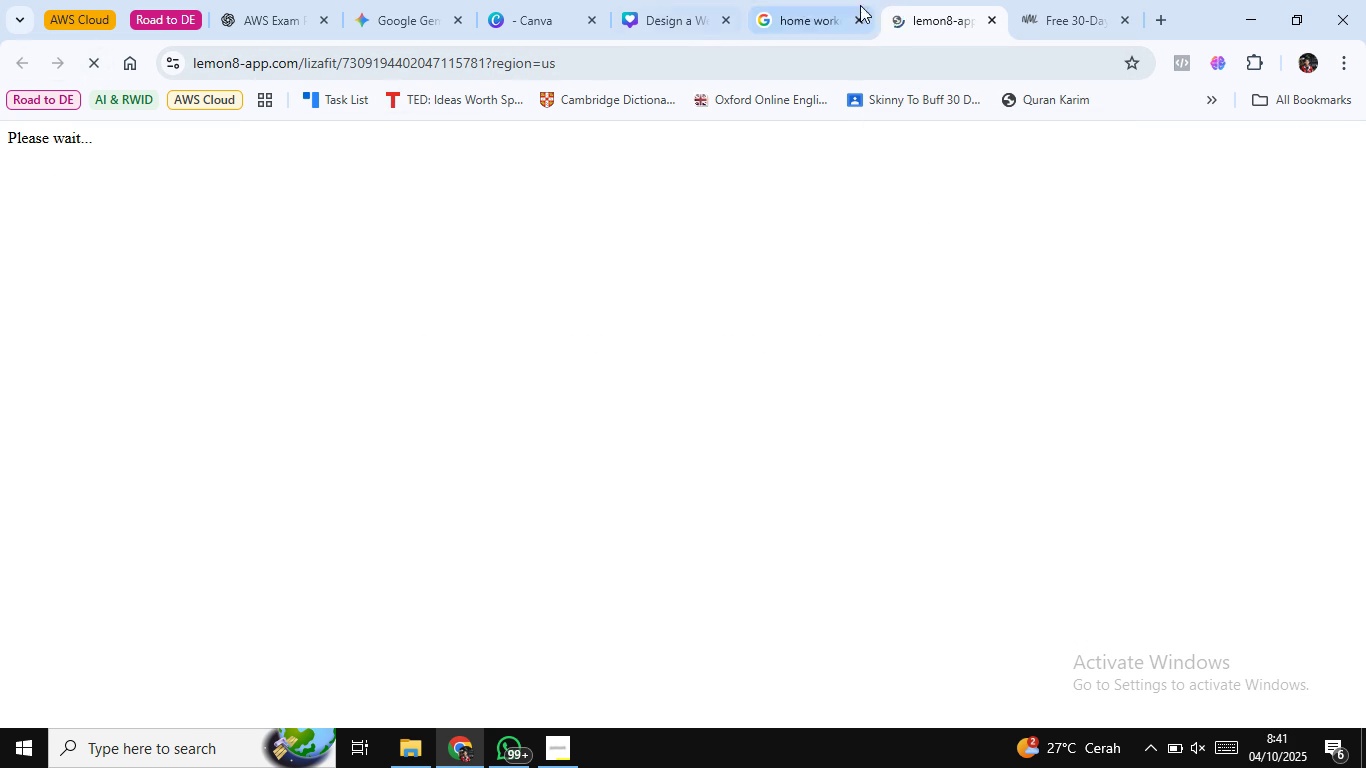 
double_click([831, 0])
 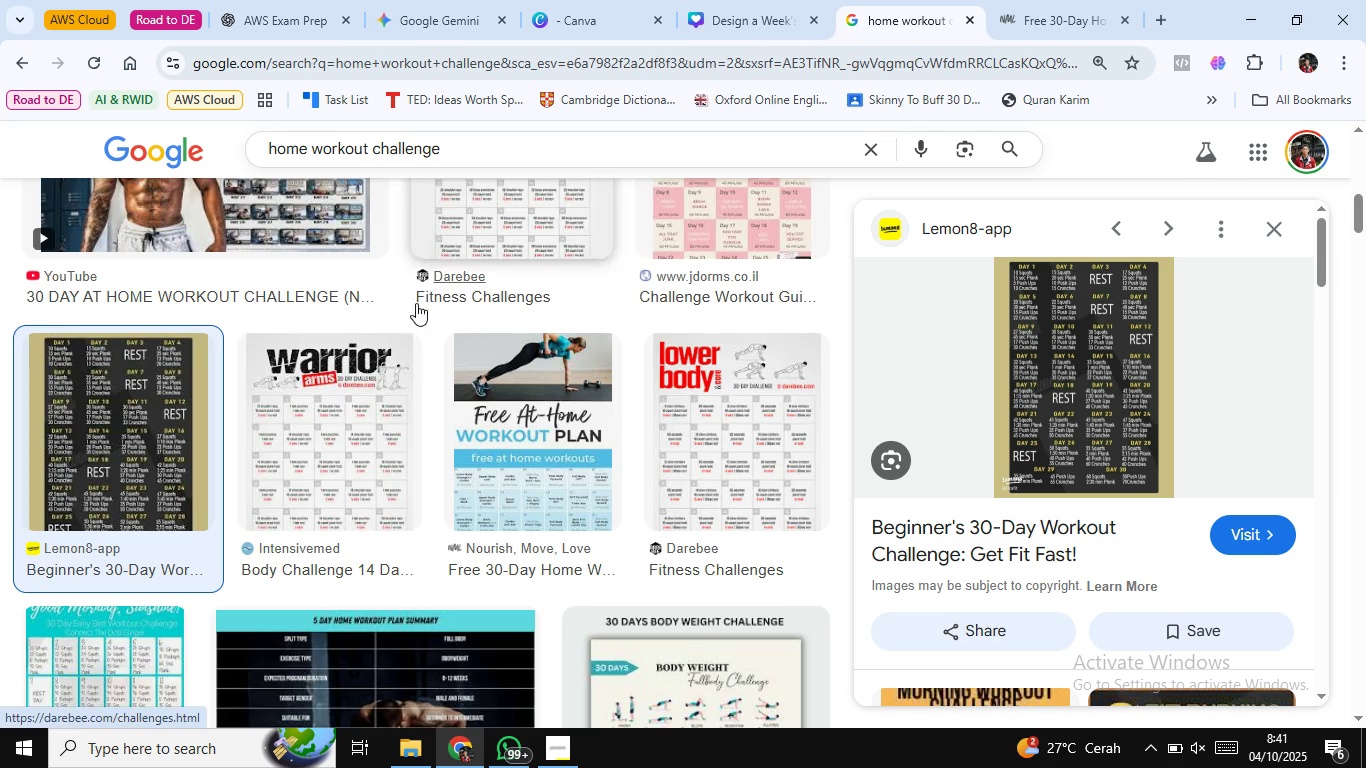 
scroll: coordinate [410, 304], scroll_direction: down, amount: 3.0
 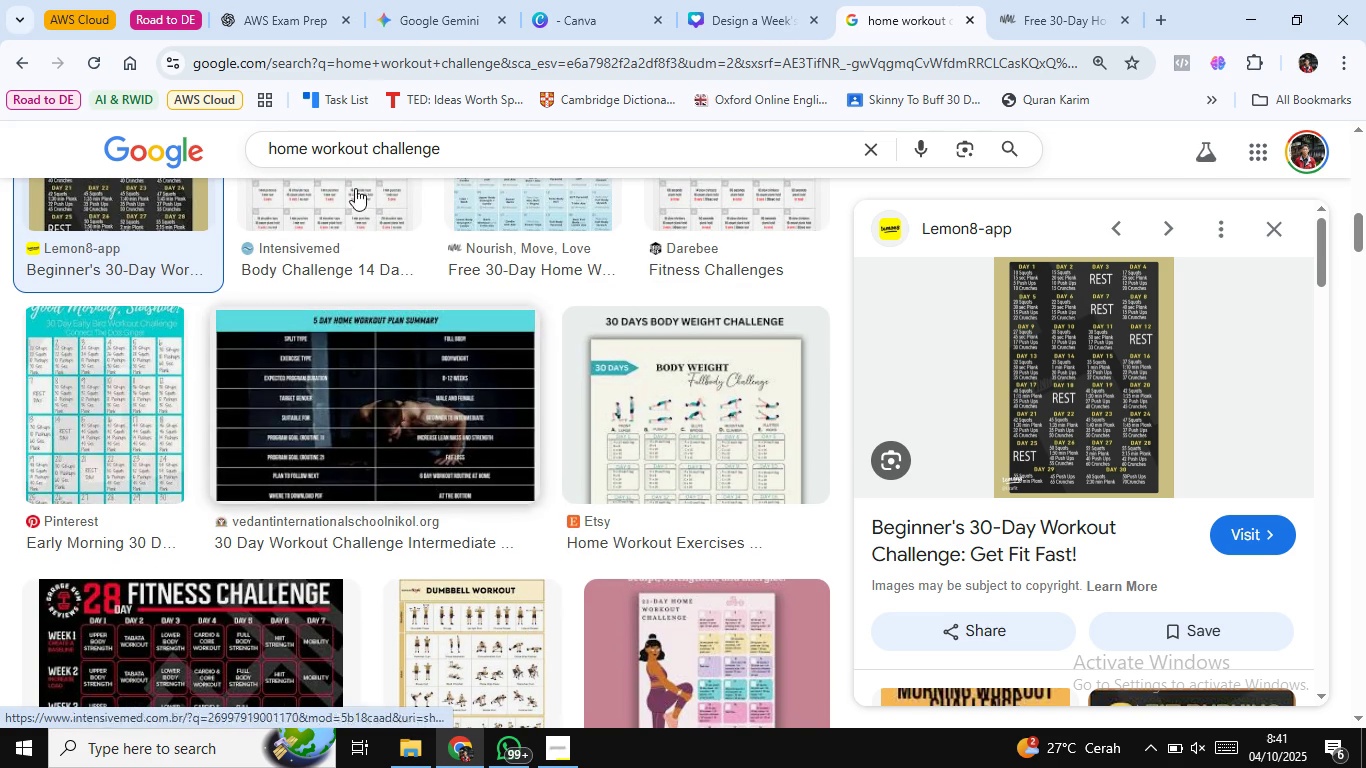 
left_click([372, 140])